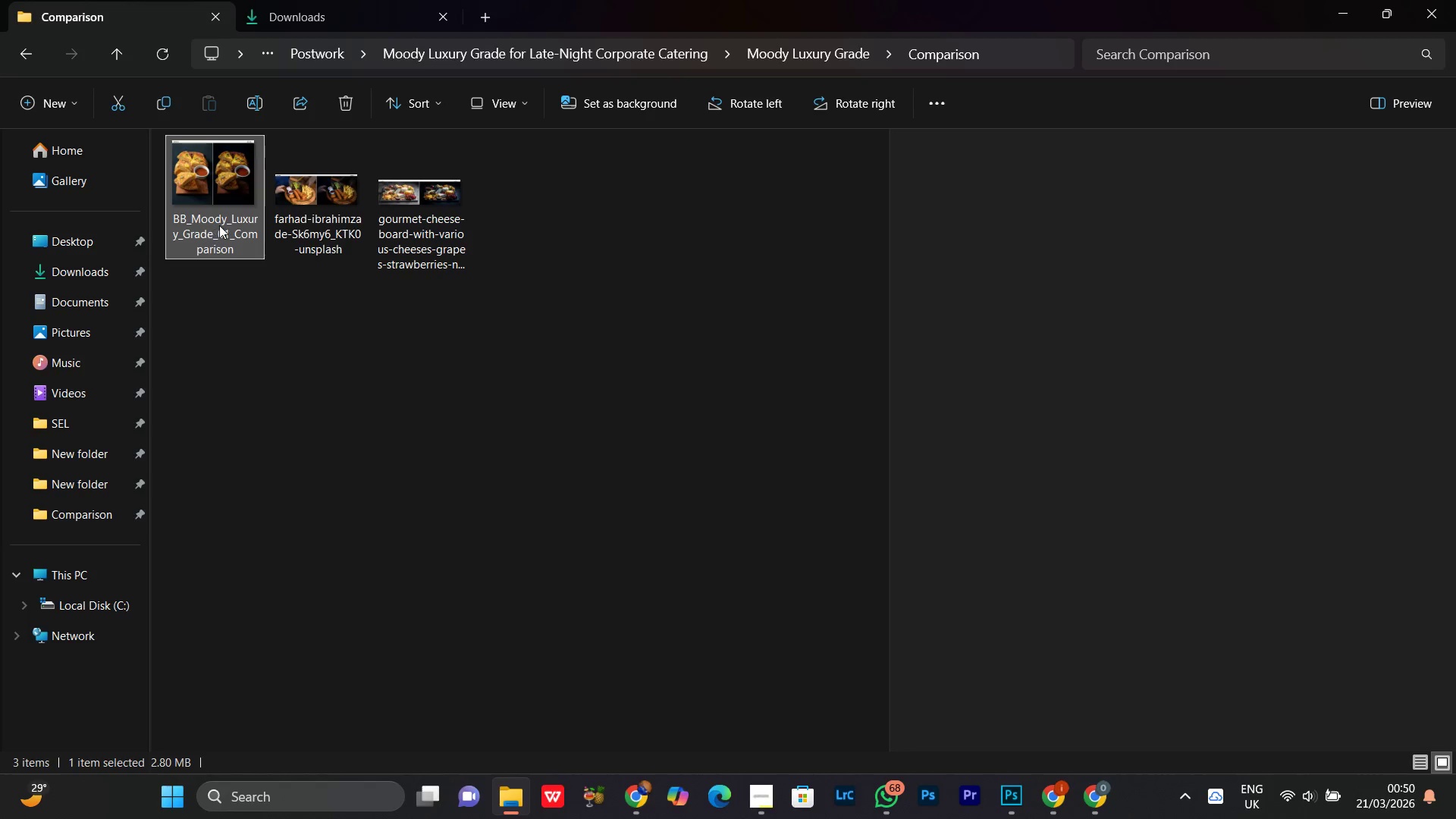 
right_click([219, 225])
 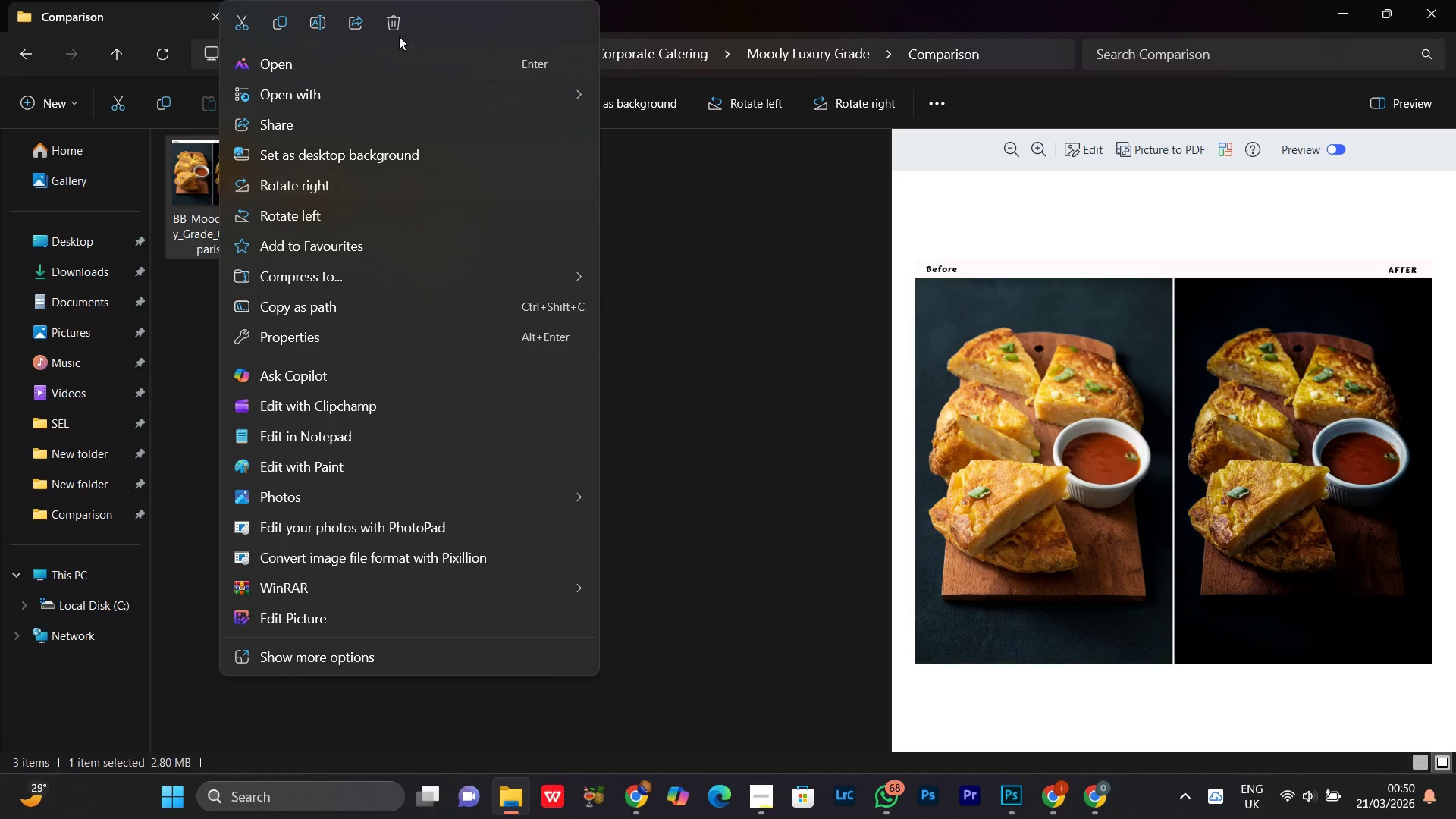 
left_click([322, 24])
 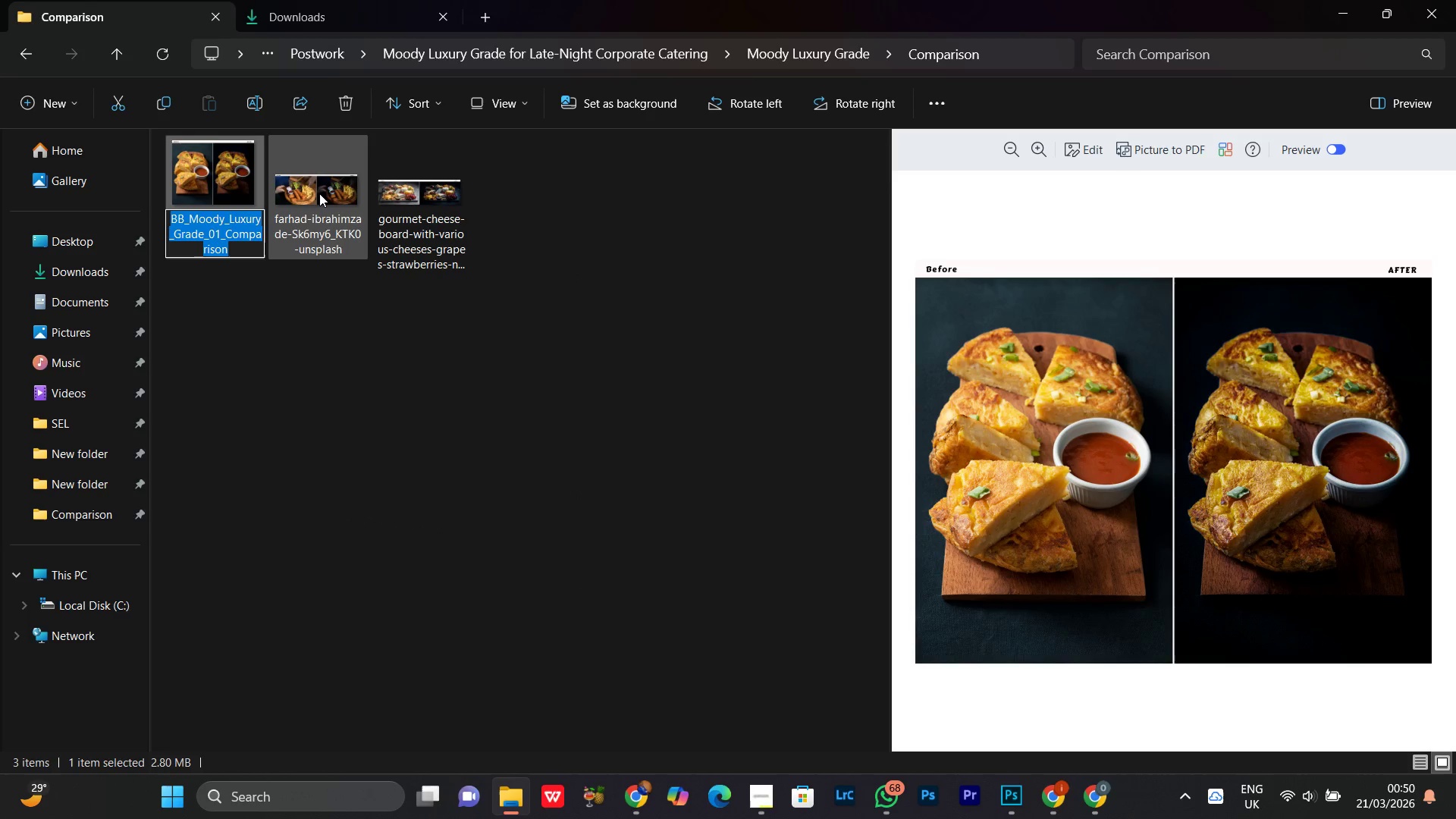 
key(Control+C)
 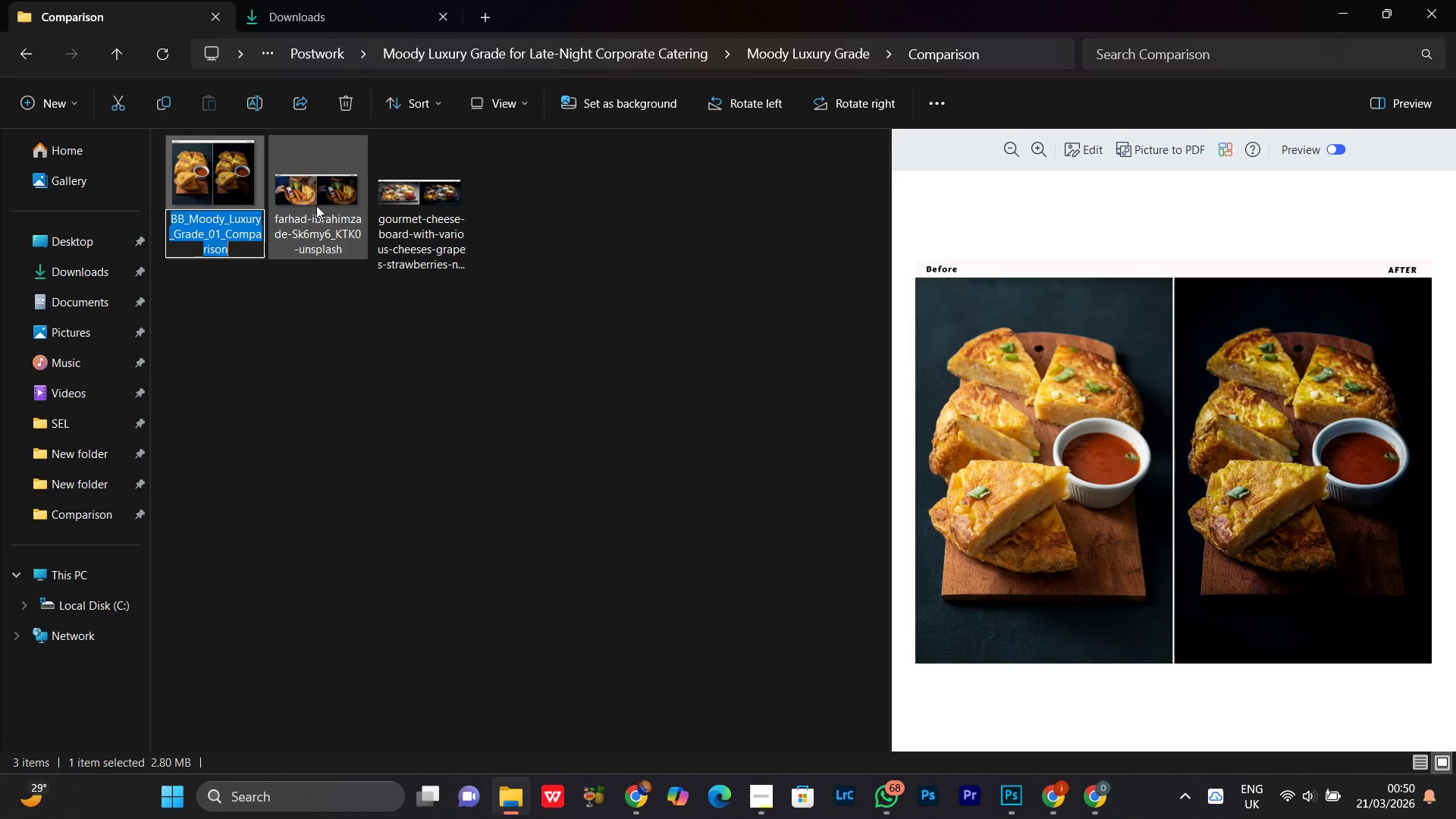 
key(Control+C)
 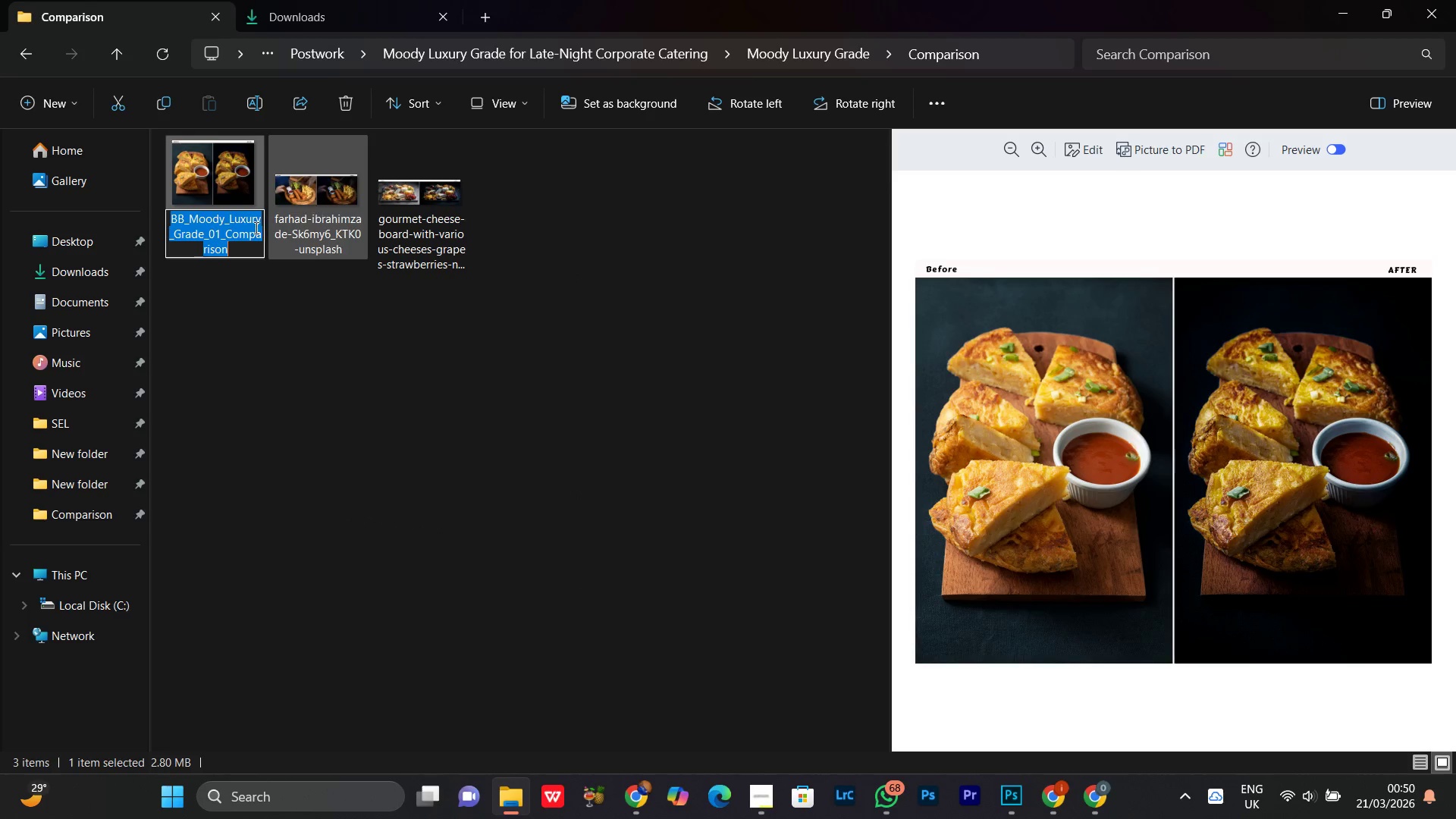 
key(Control+C)
 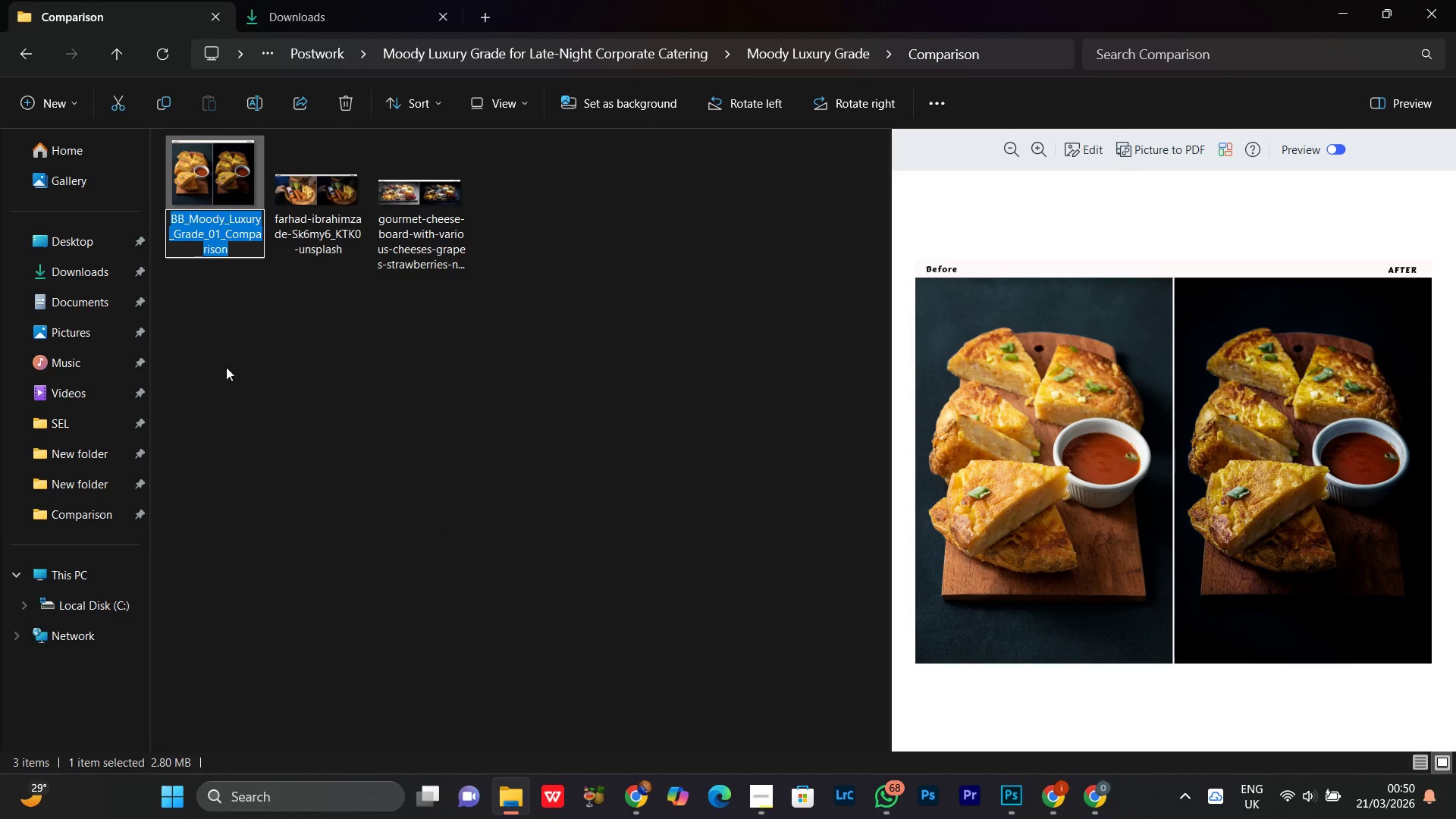 
key(Control+C)
 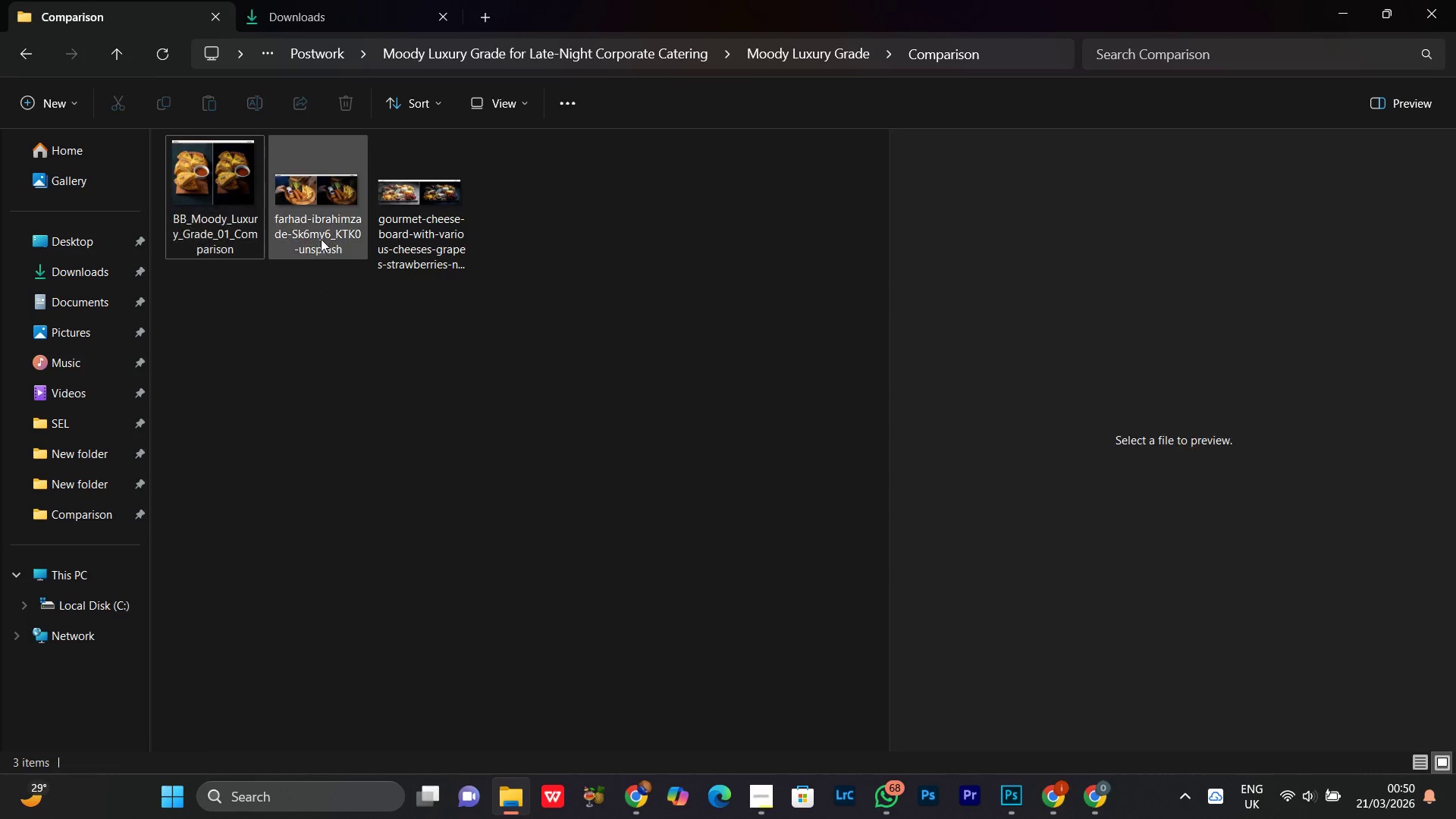 
double_click([319, 237])
 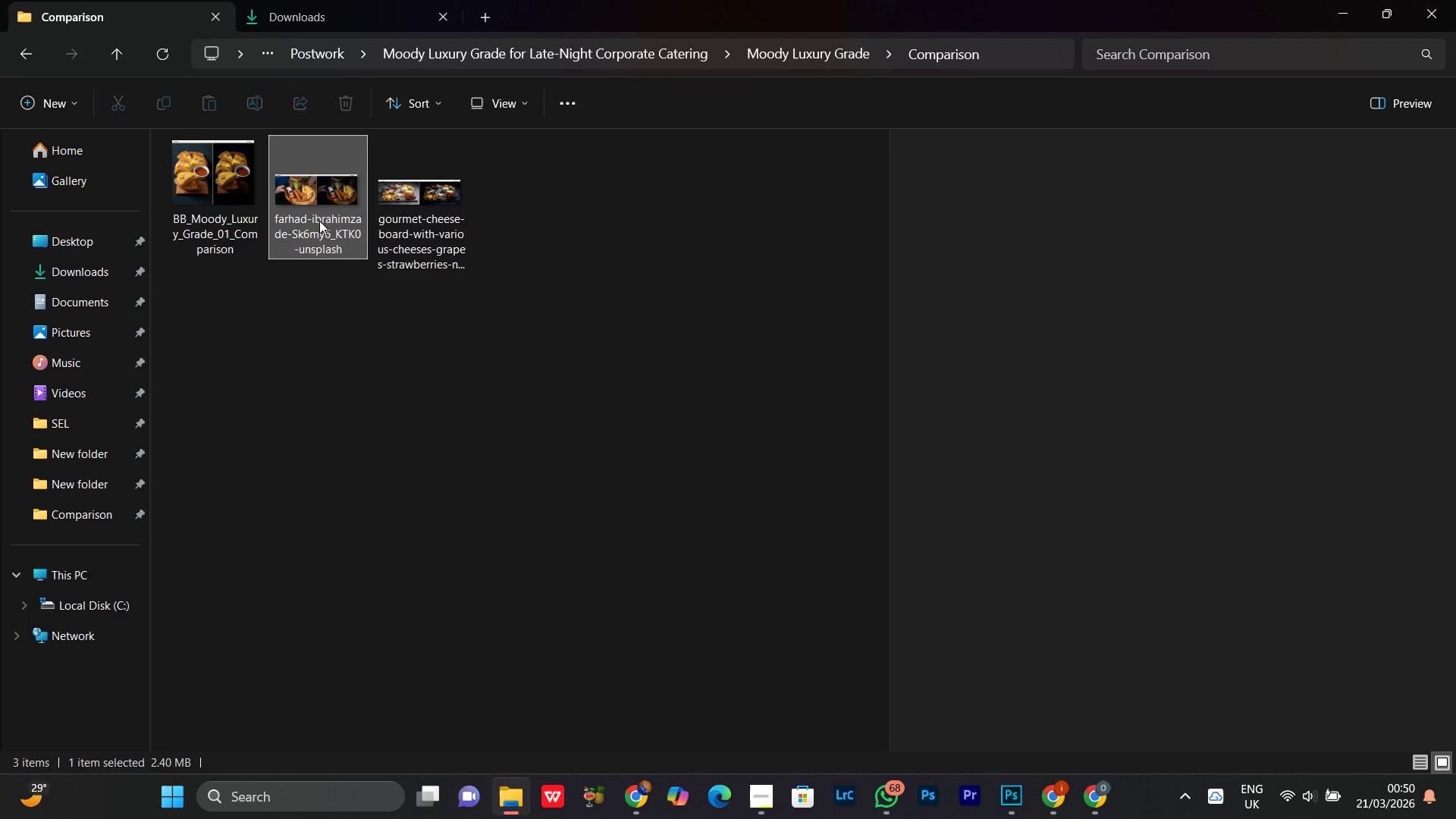 
right_click([317, 209])
 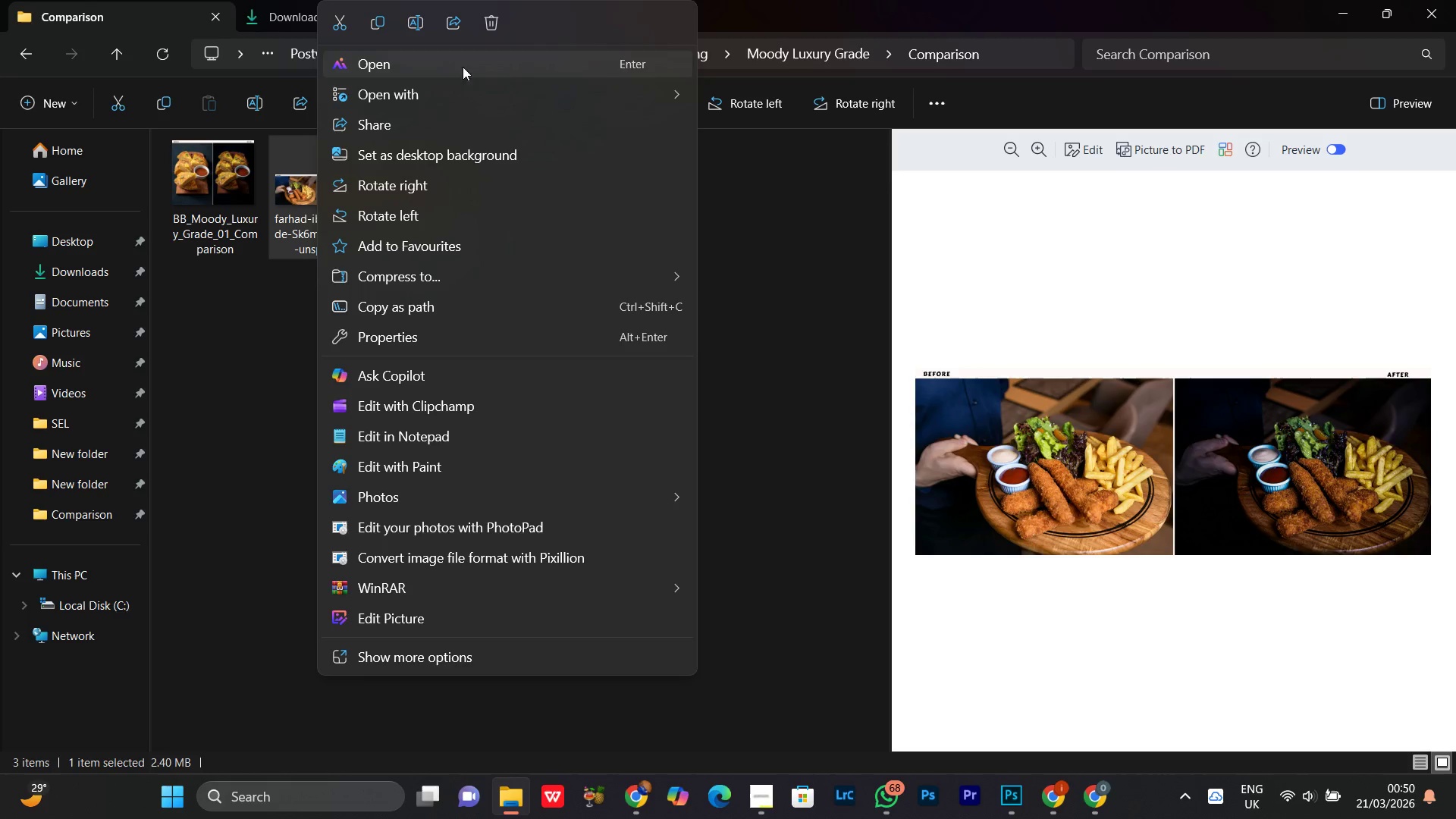 
left_click([419, 30])
 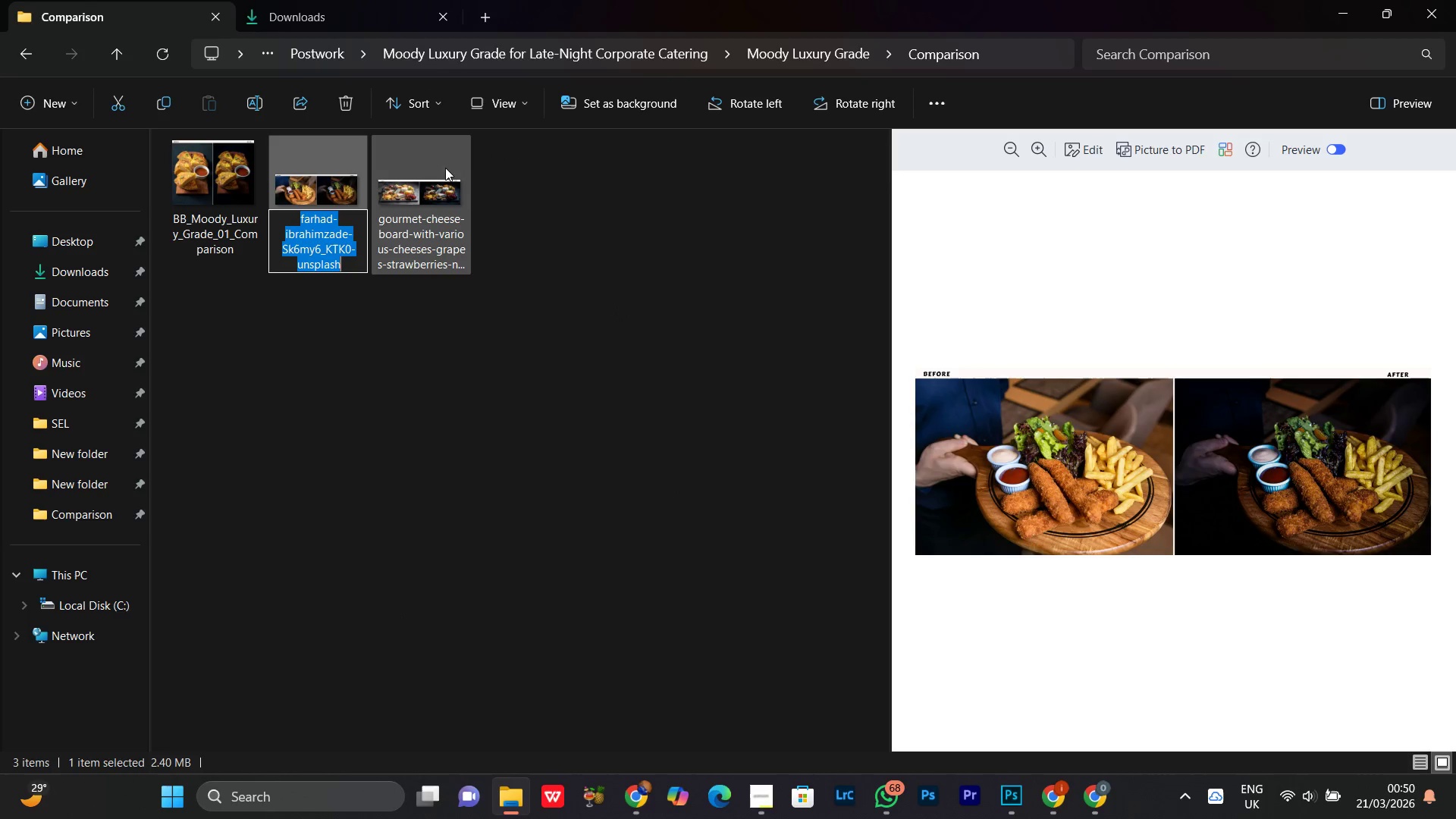 
key(Control+V)
 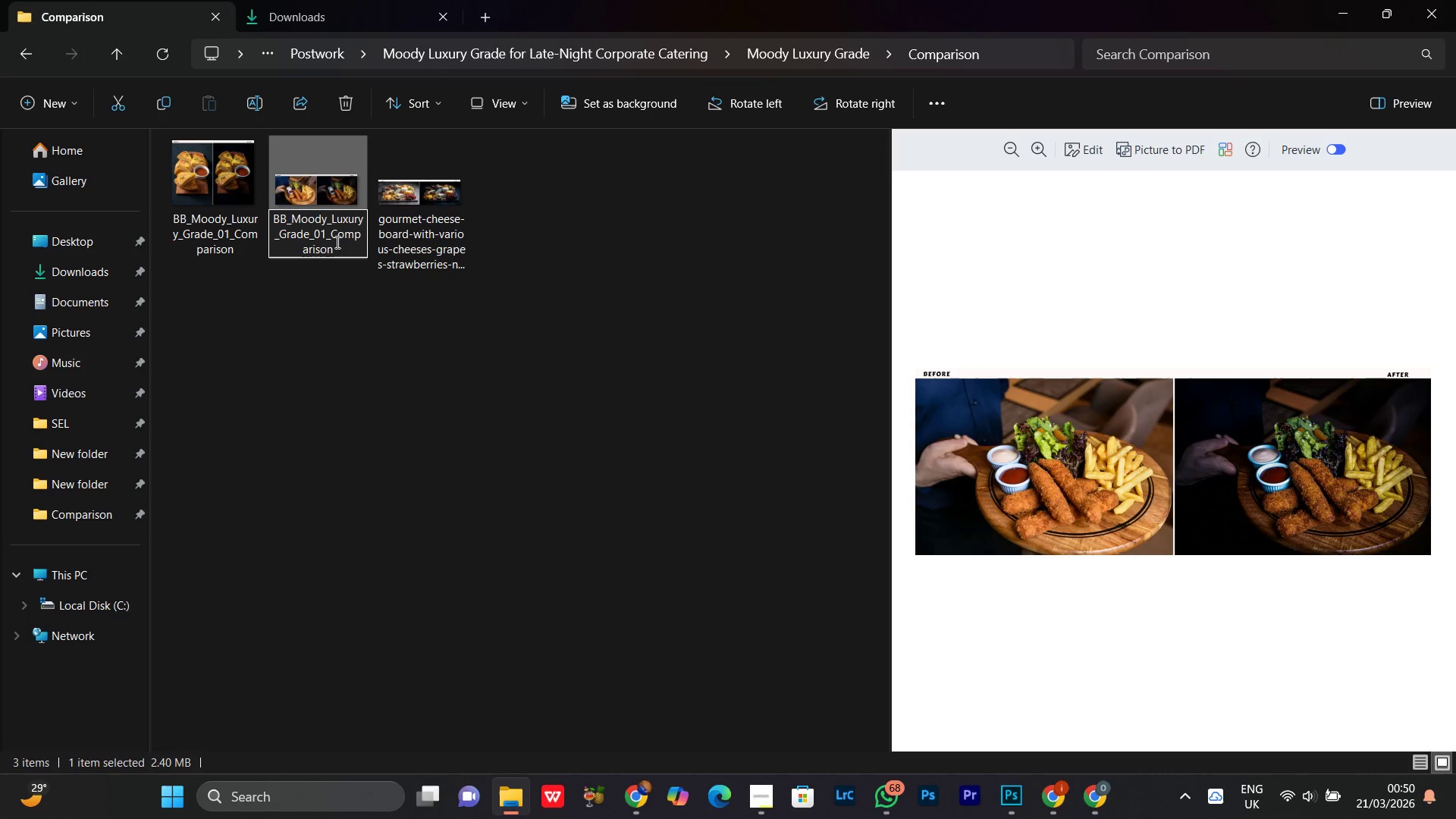 
left_click([325, 233])
 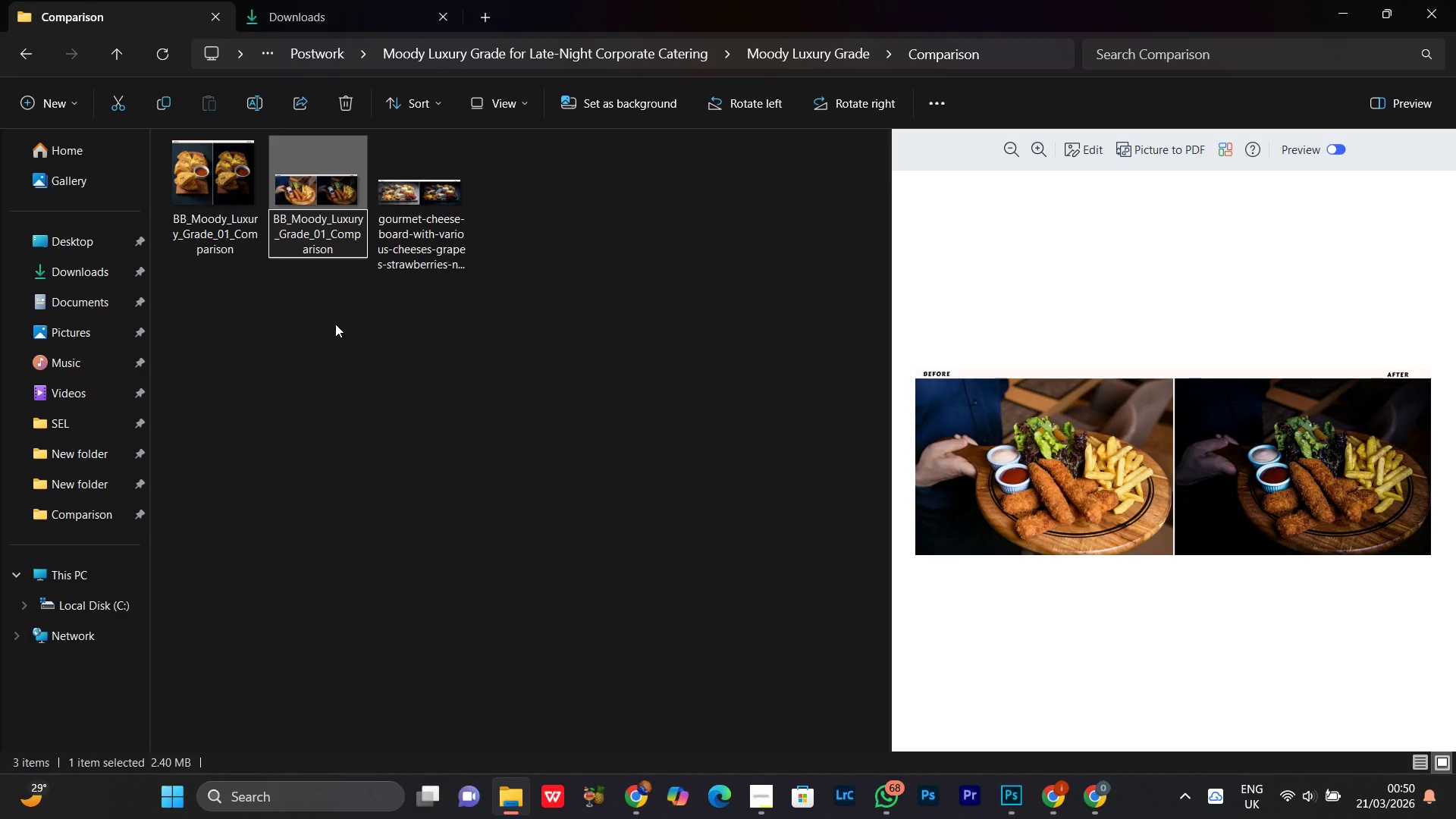 
key(Backspace)
 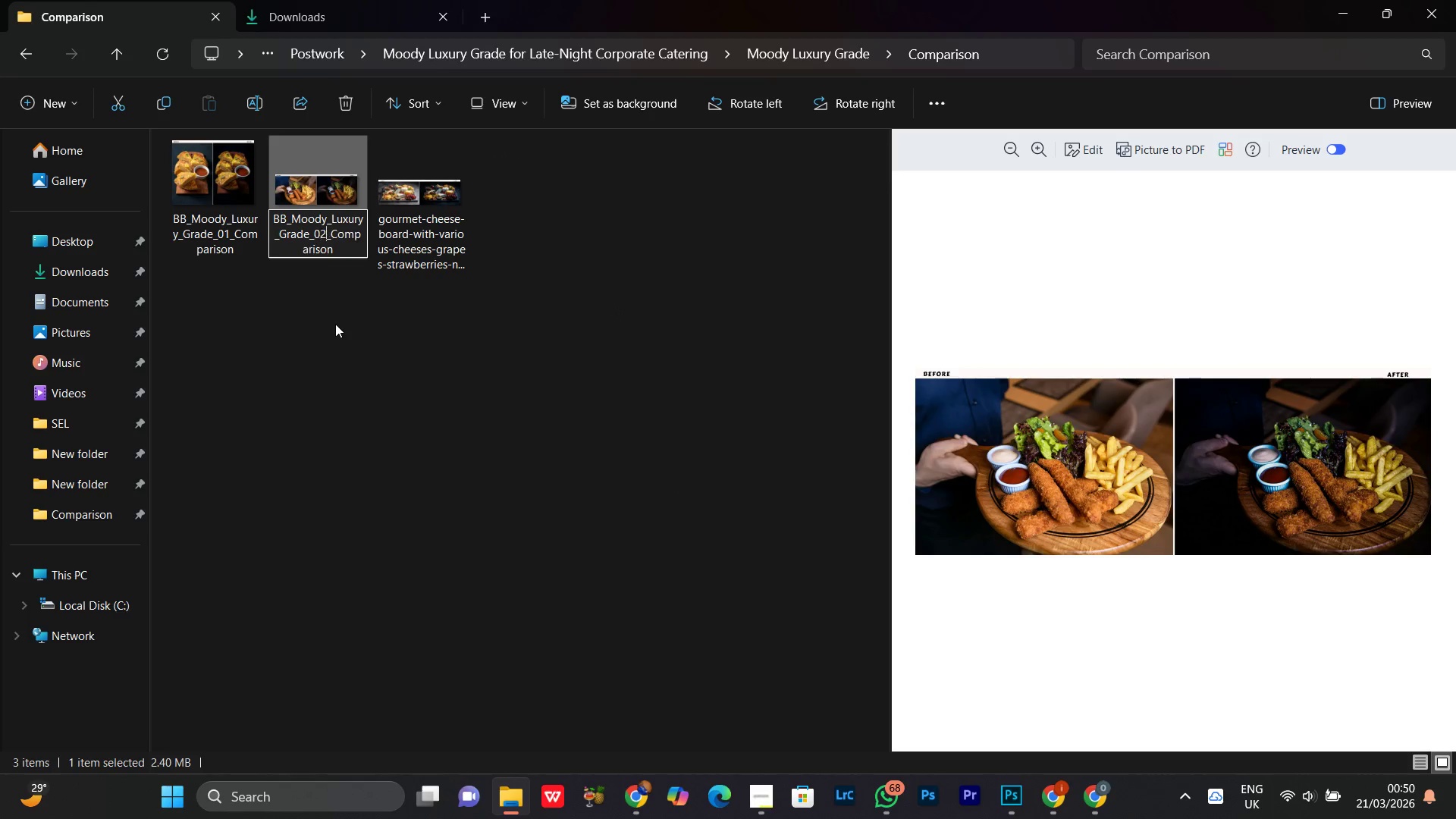 
key(2)
 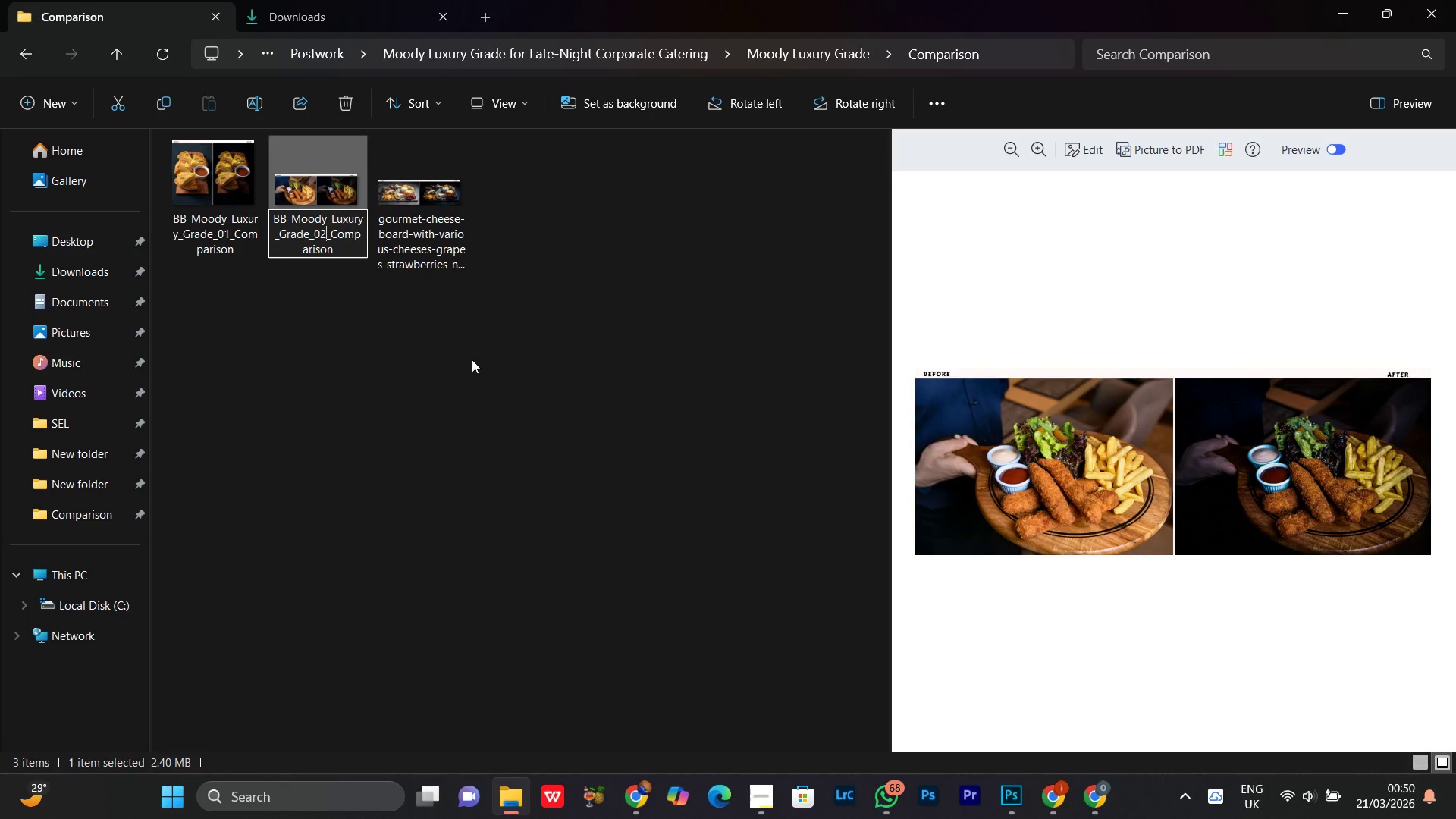 
left_click([378, 380])
 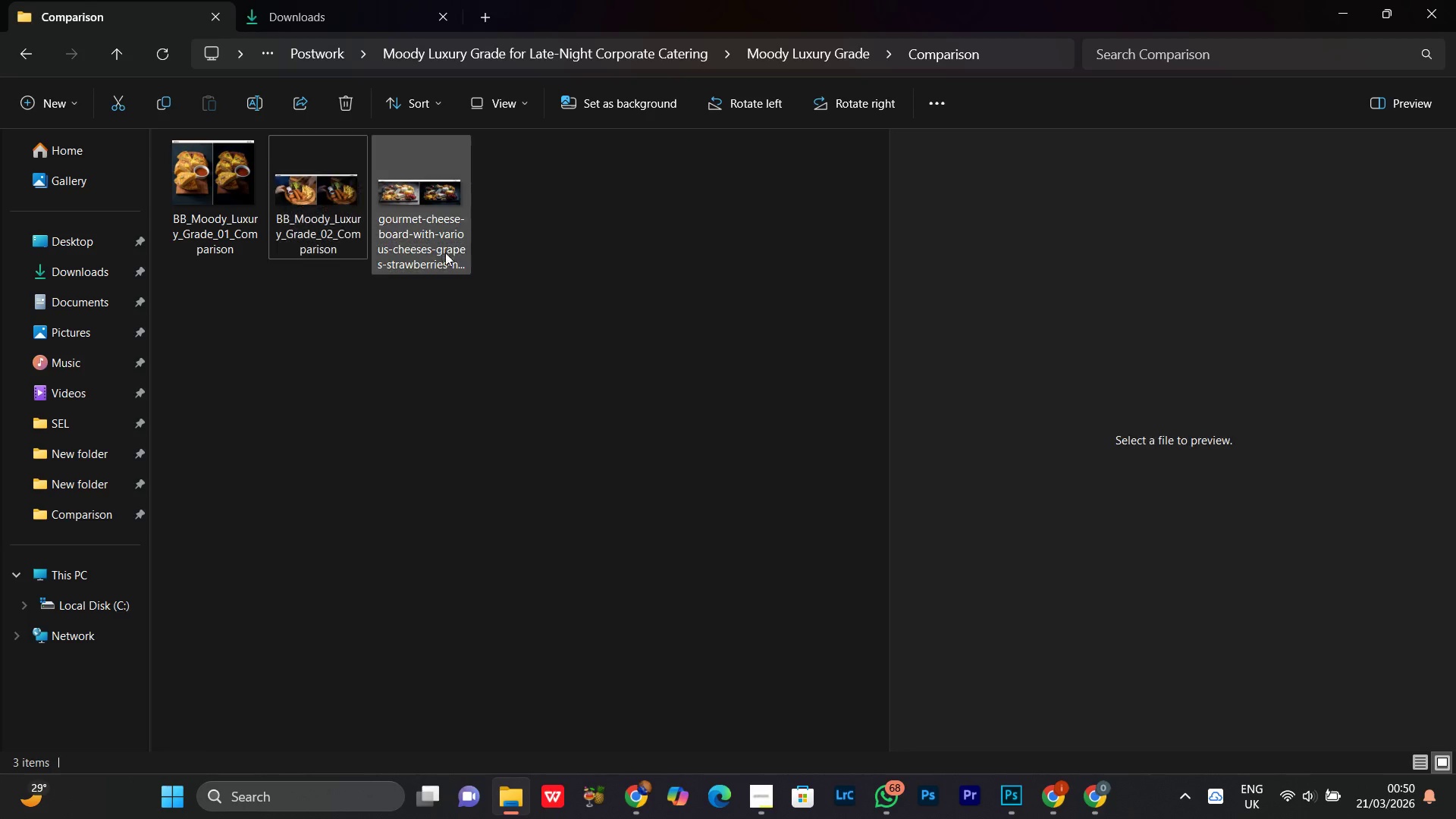 
left_click([438, 237])
 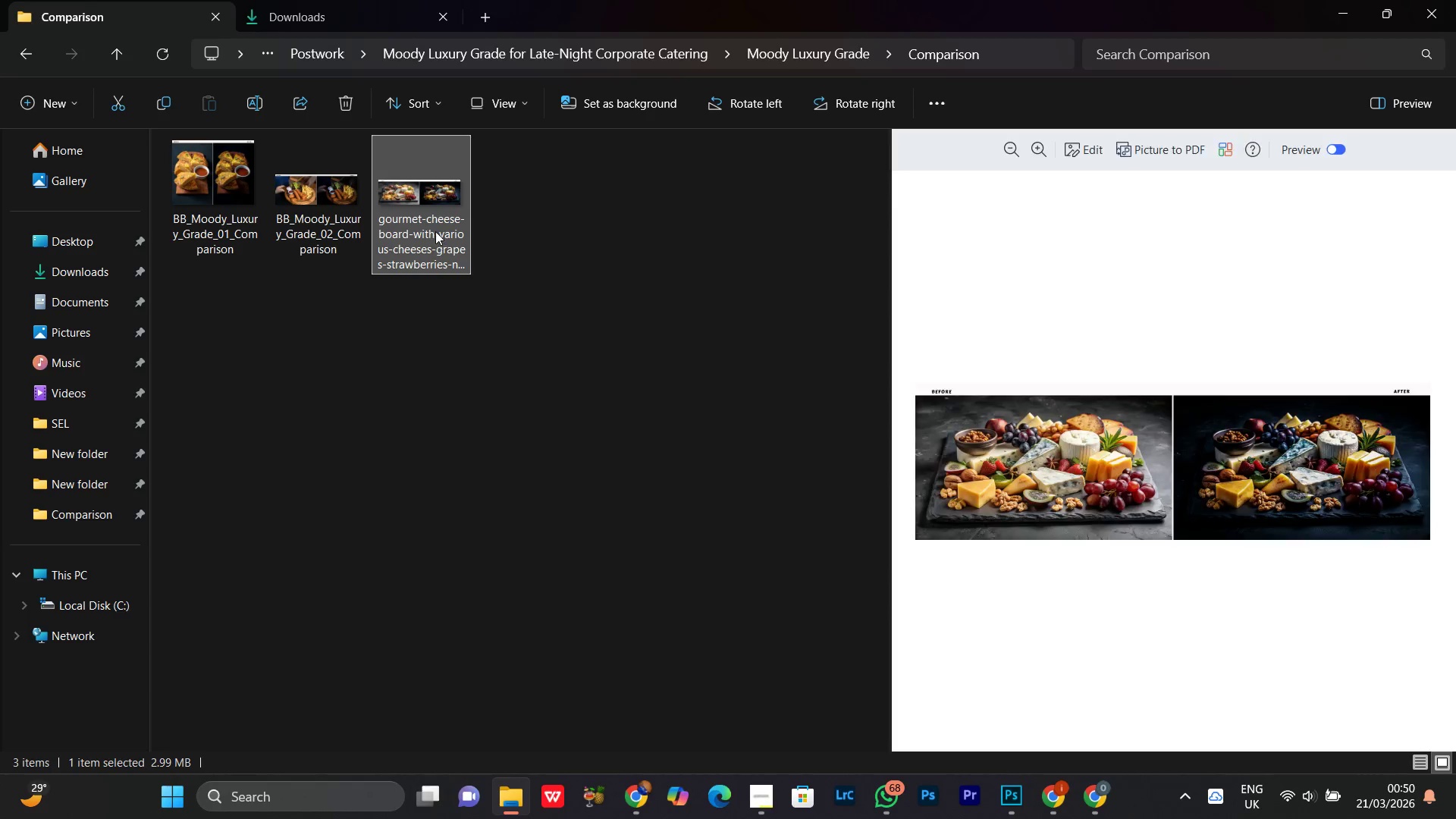 
right_click([435, 231])
 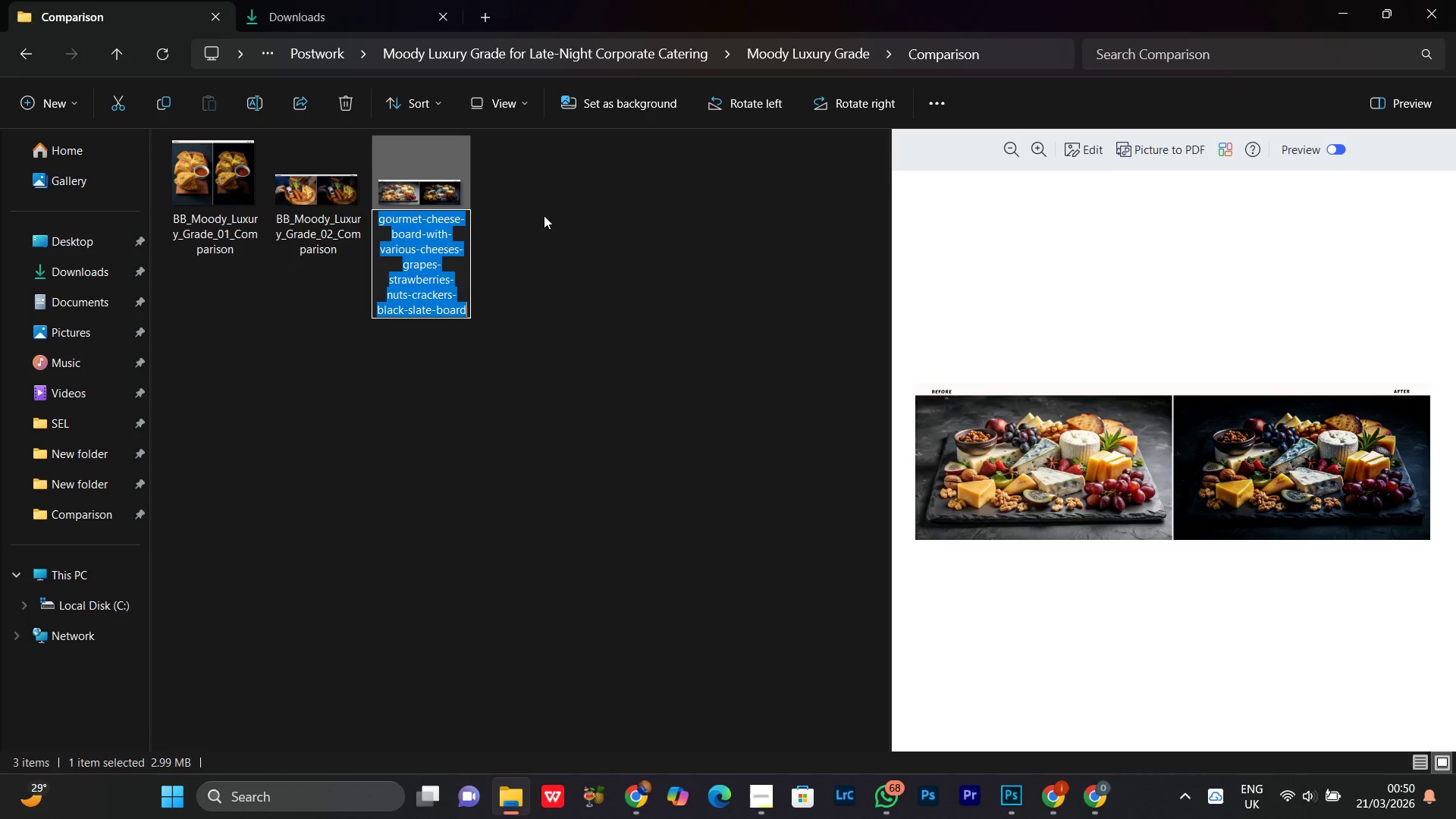 
key(Control+V)
 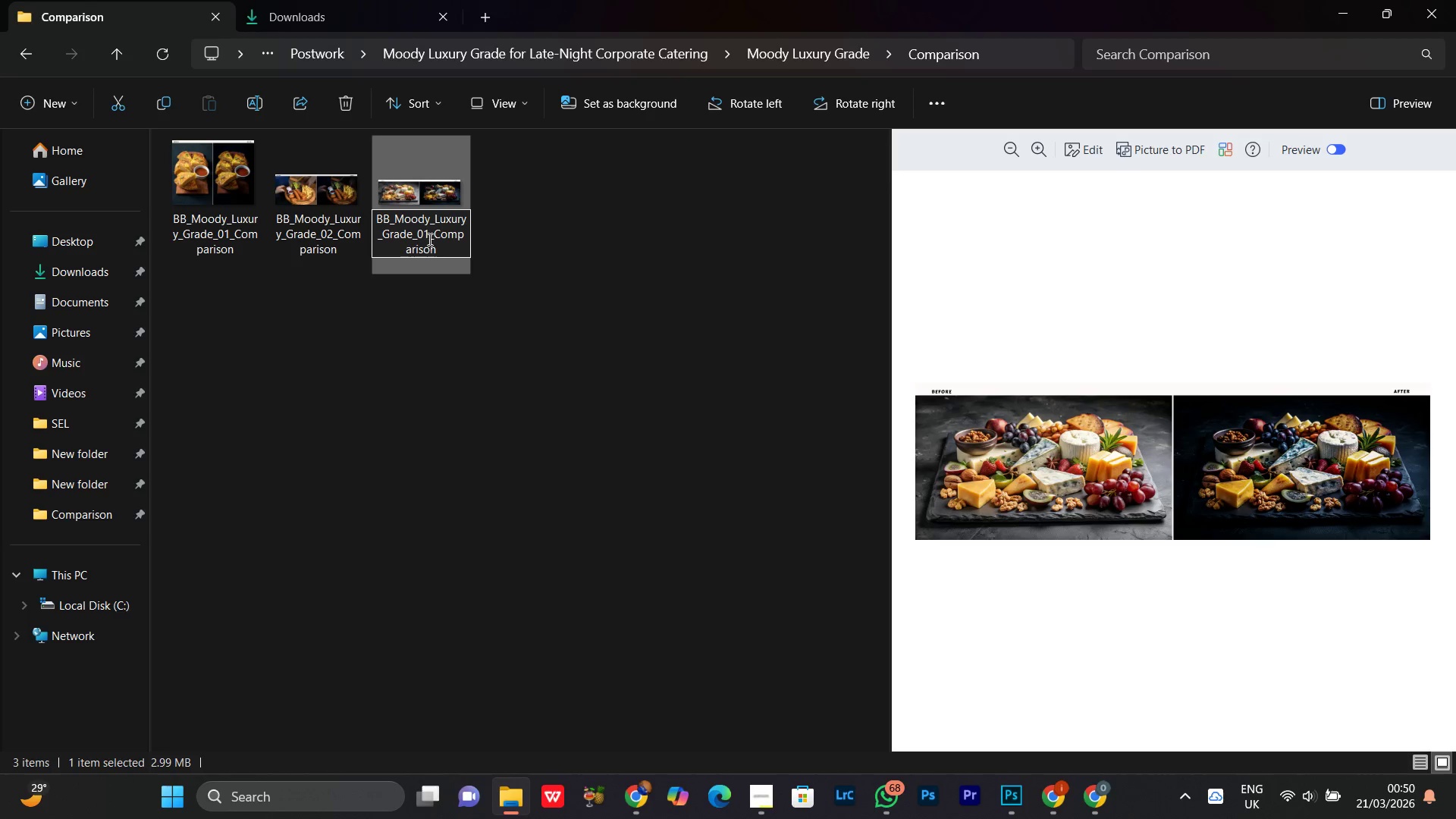 
left_click([428, 239])
 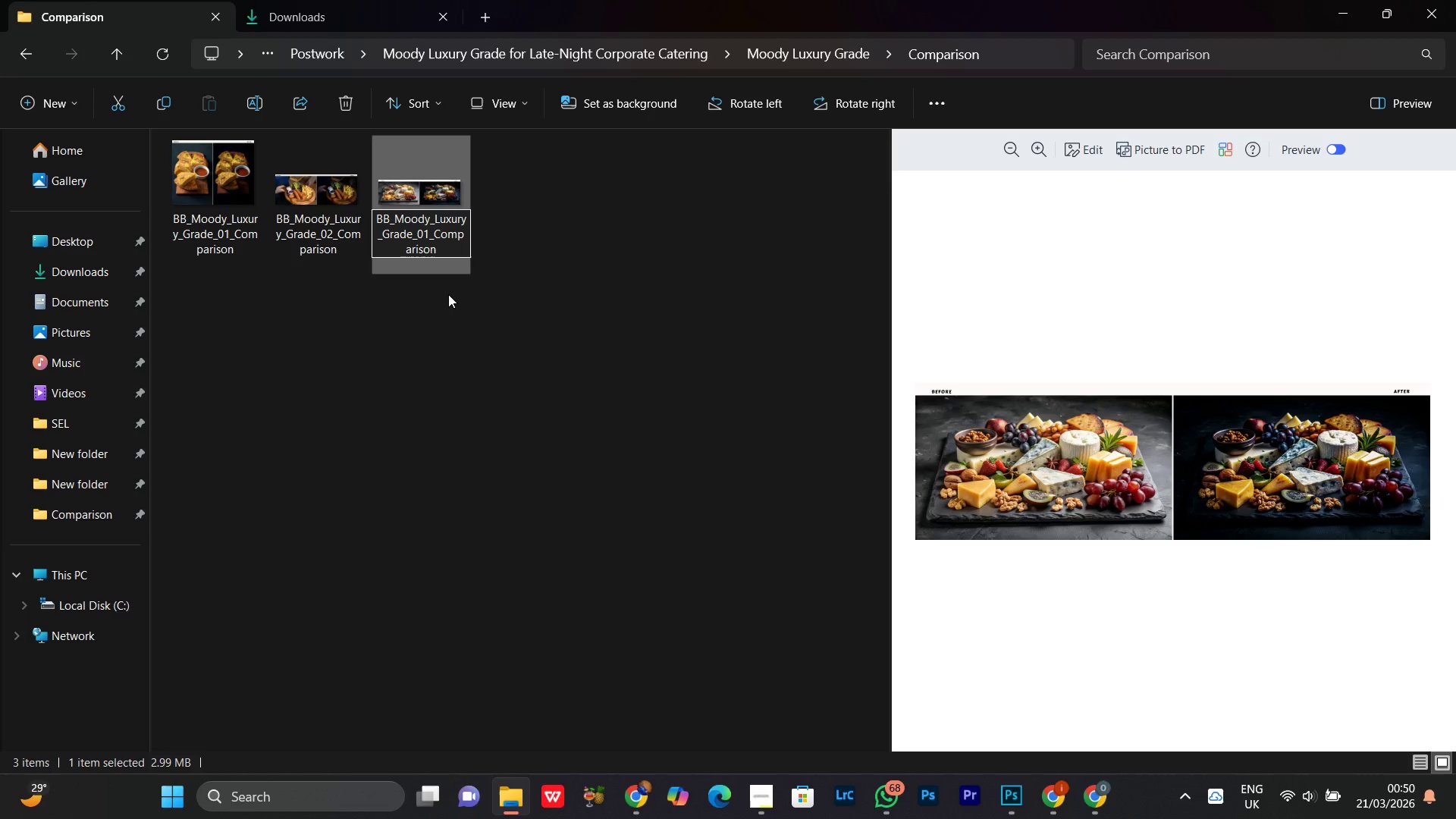 
key(Backspace)
 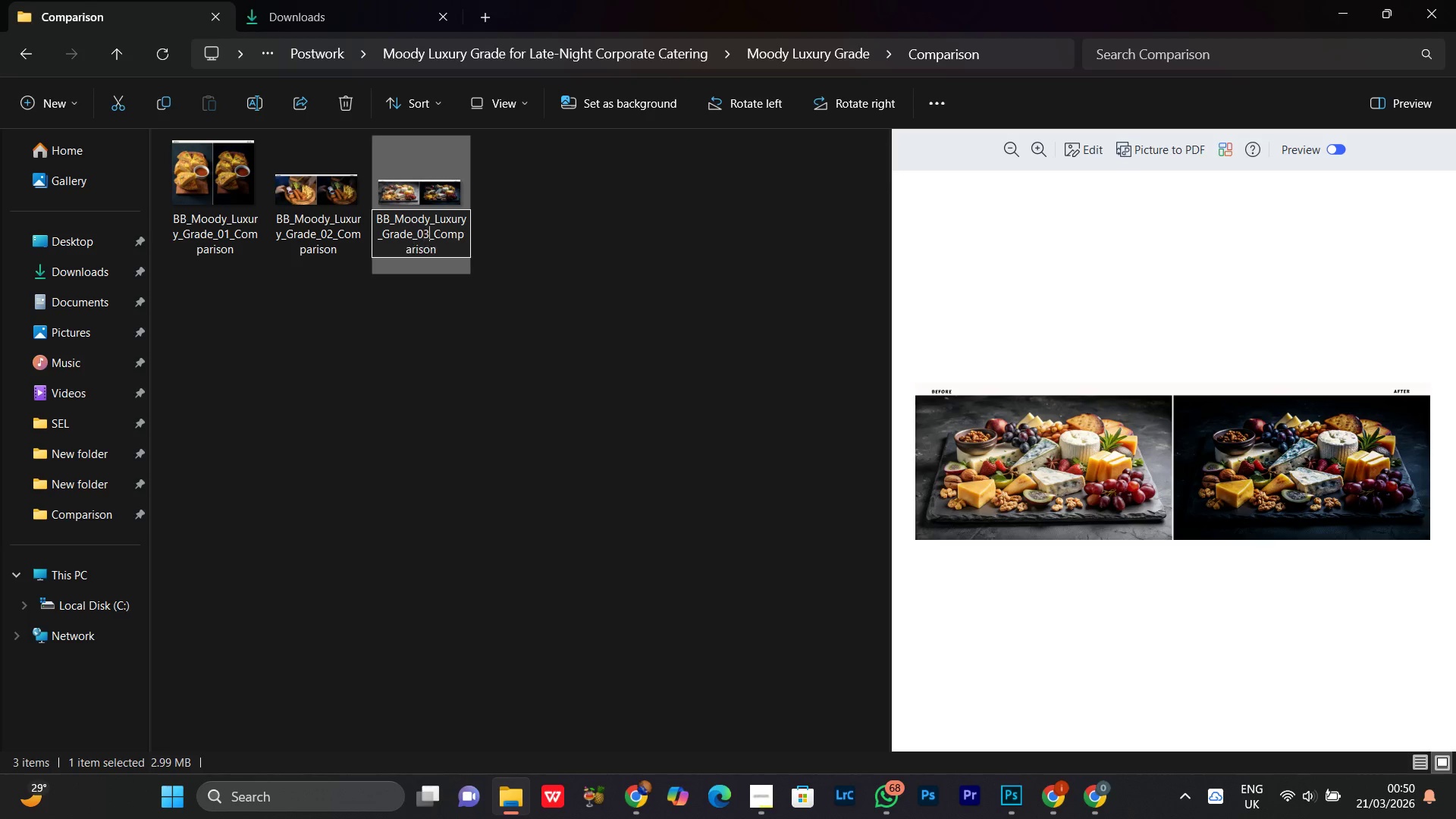 
key(3)
 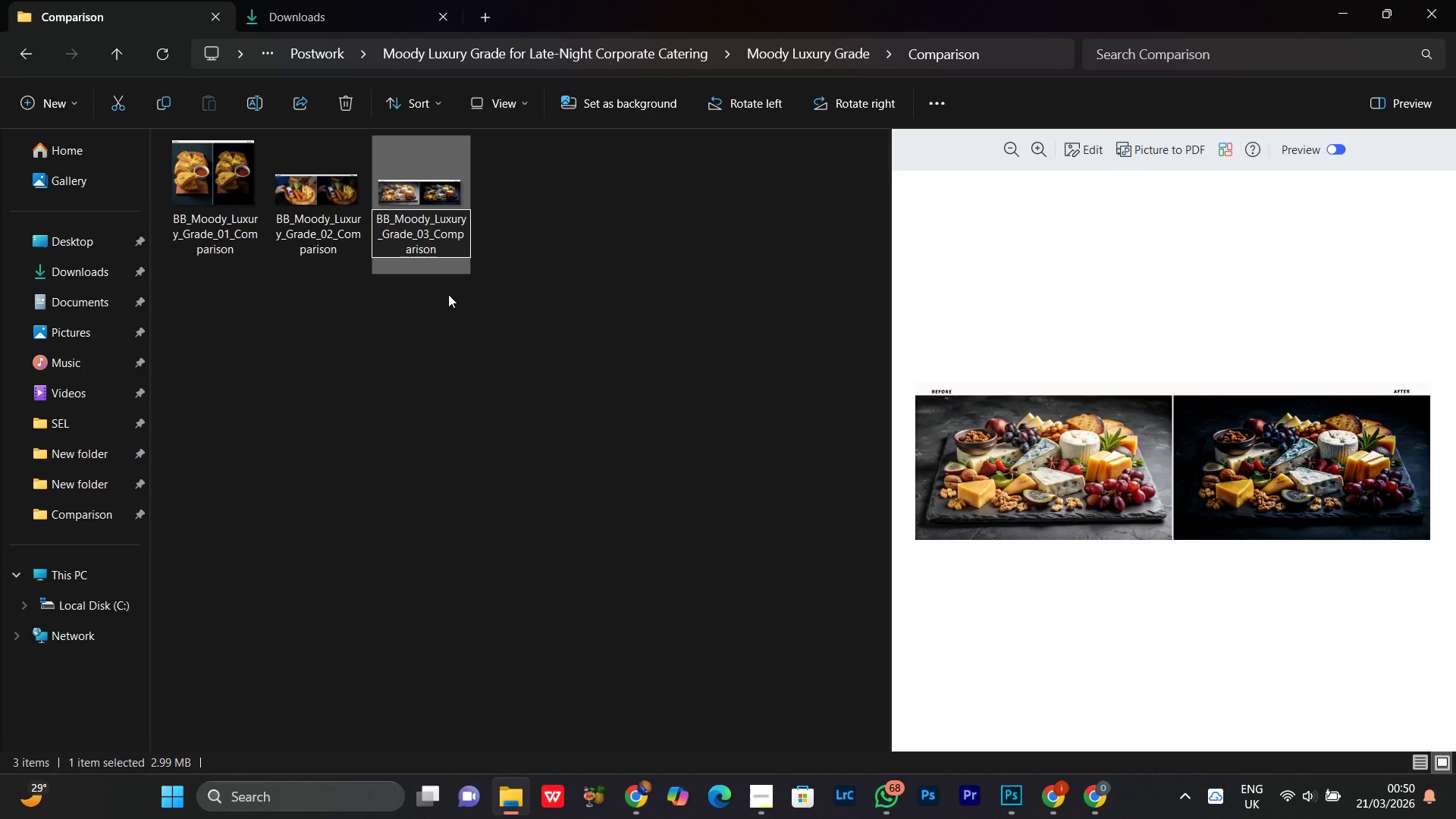 
key(Enter)
 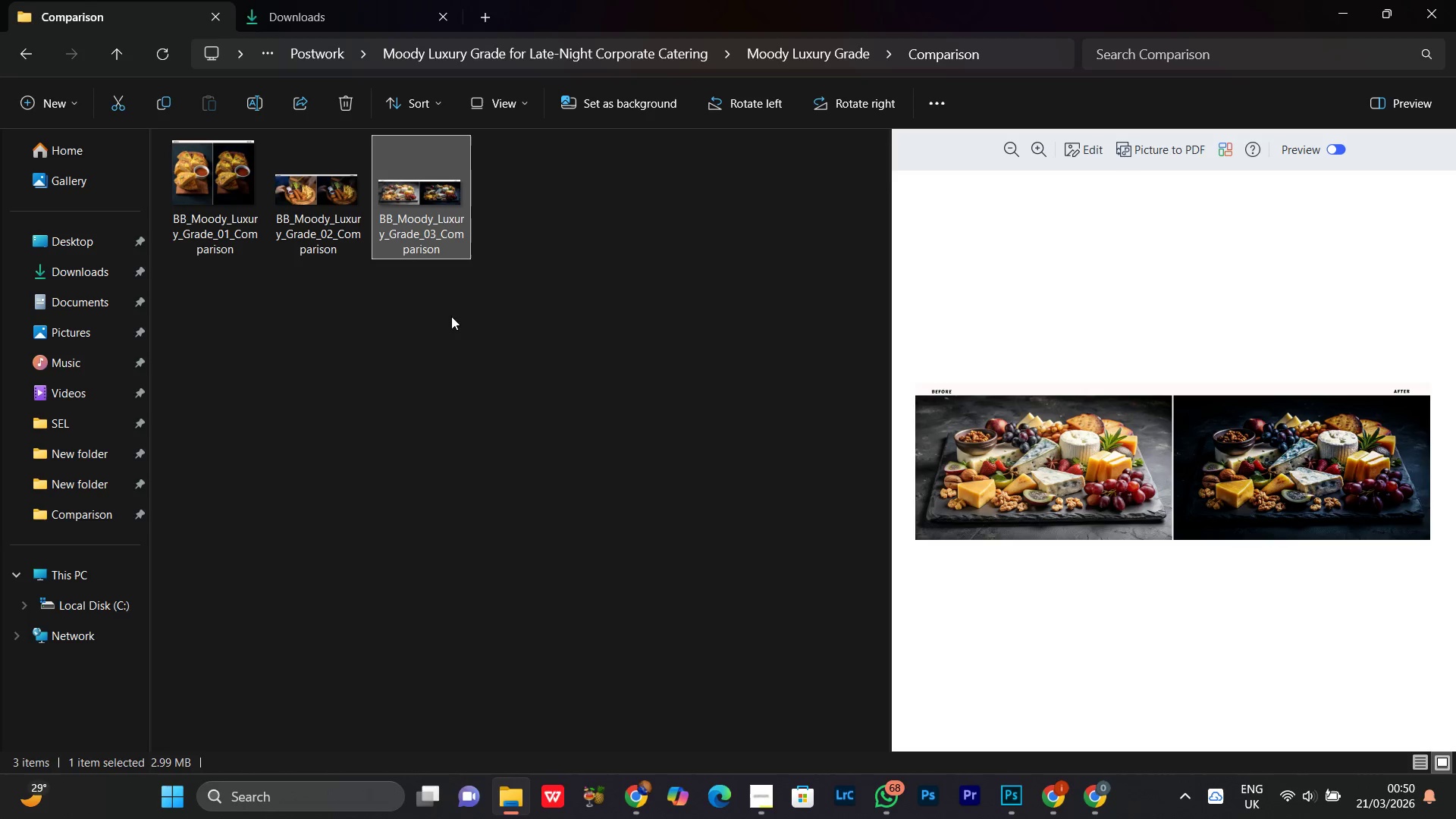 
left_click([514, 373])
 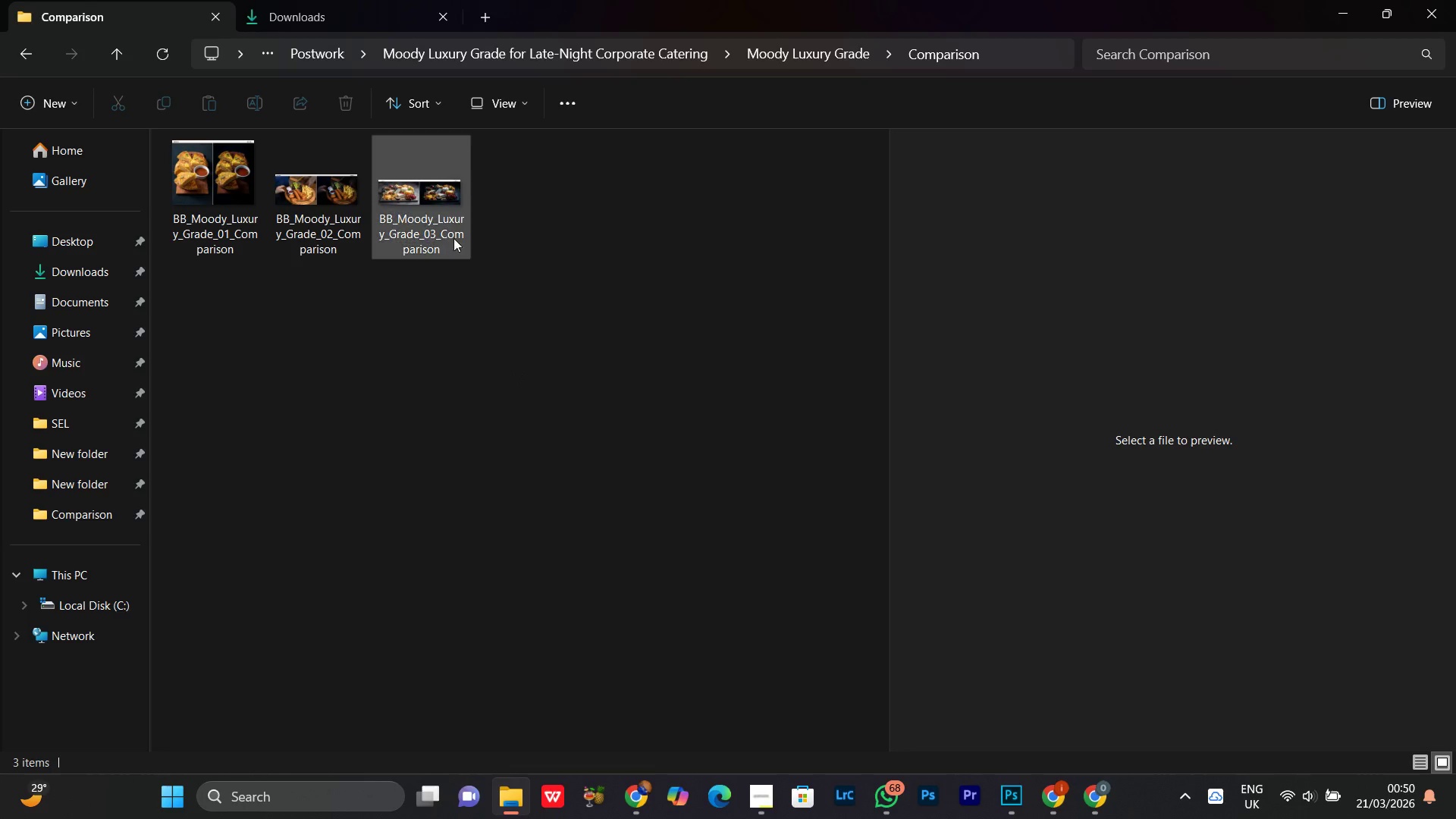 
left_click([402, 171])
 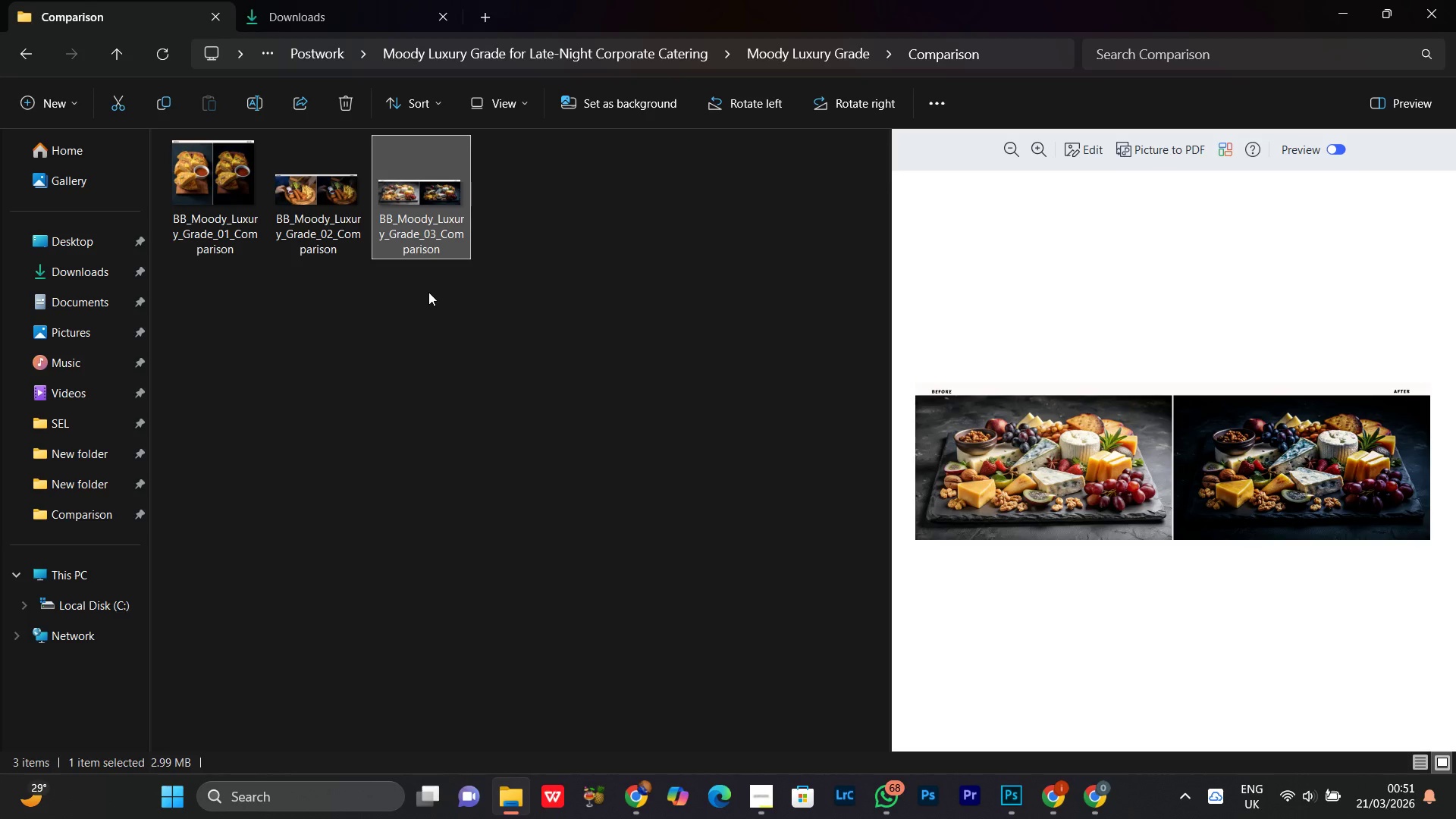 
left_click([927, 368])
 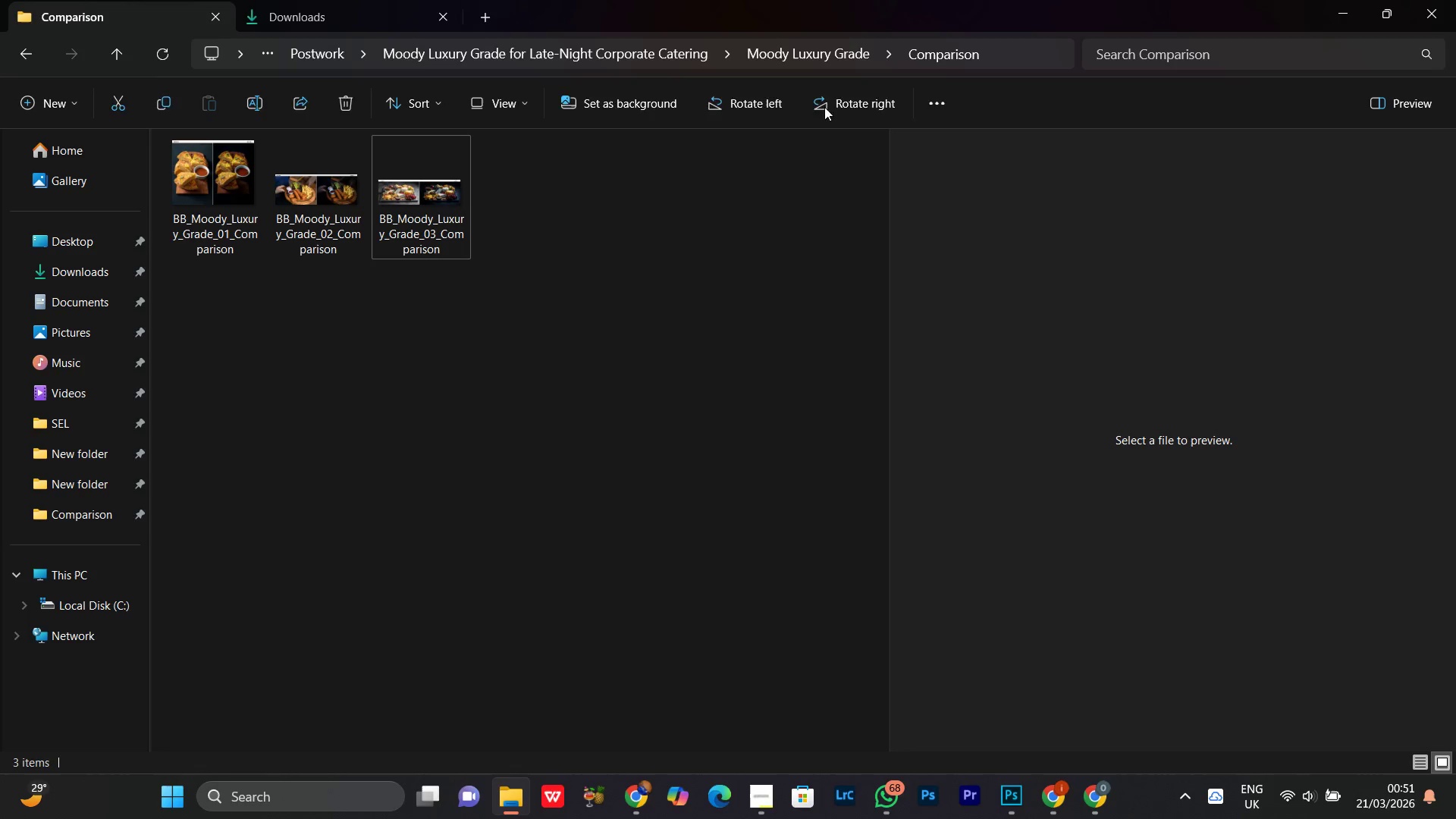 
triple_click([824, 58])
 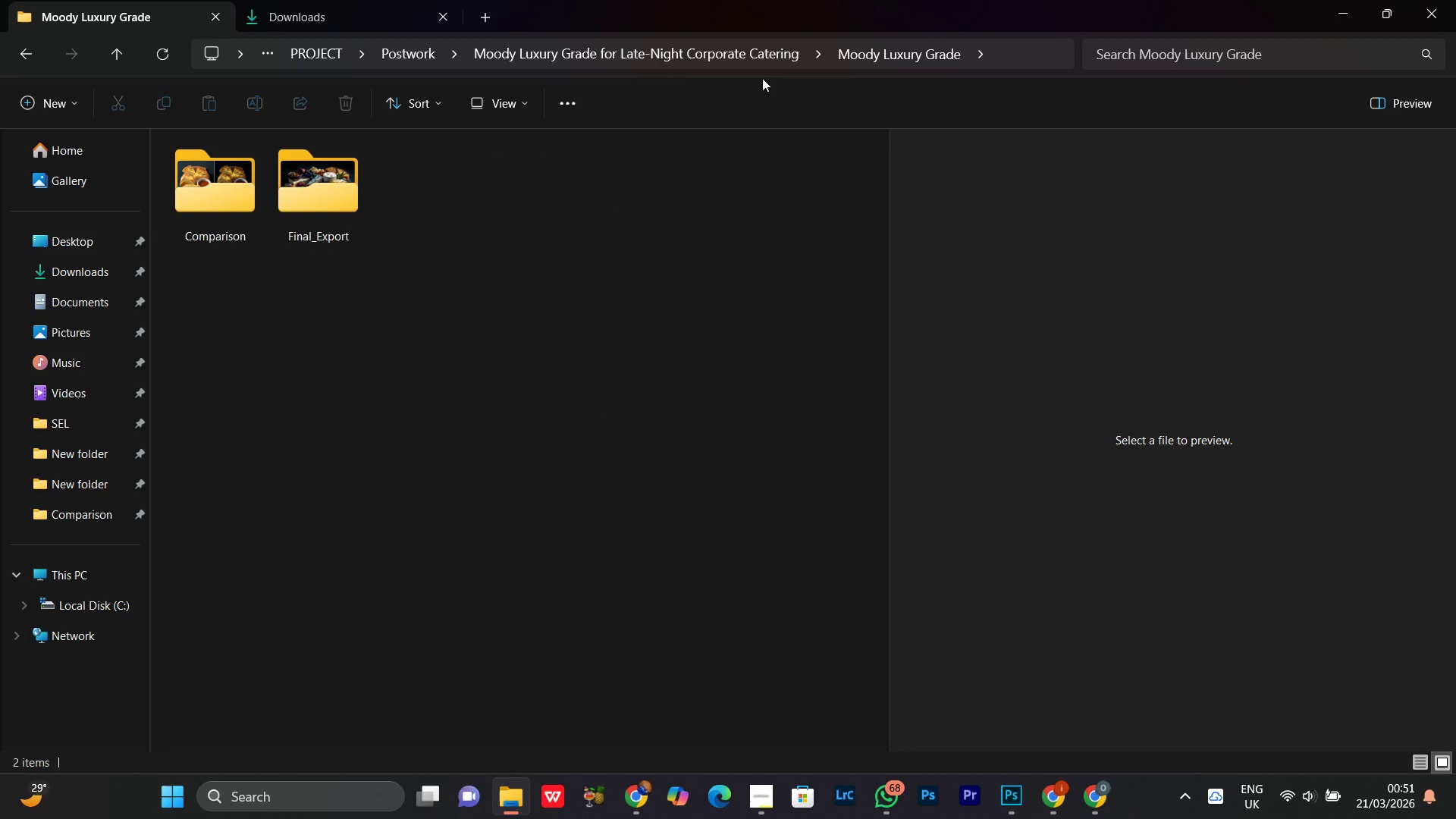 
left_click([751, 61])
 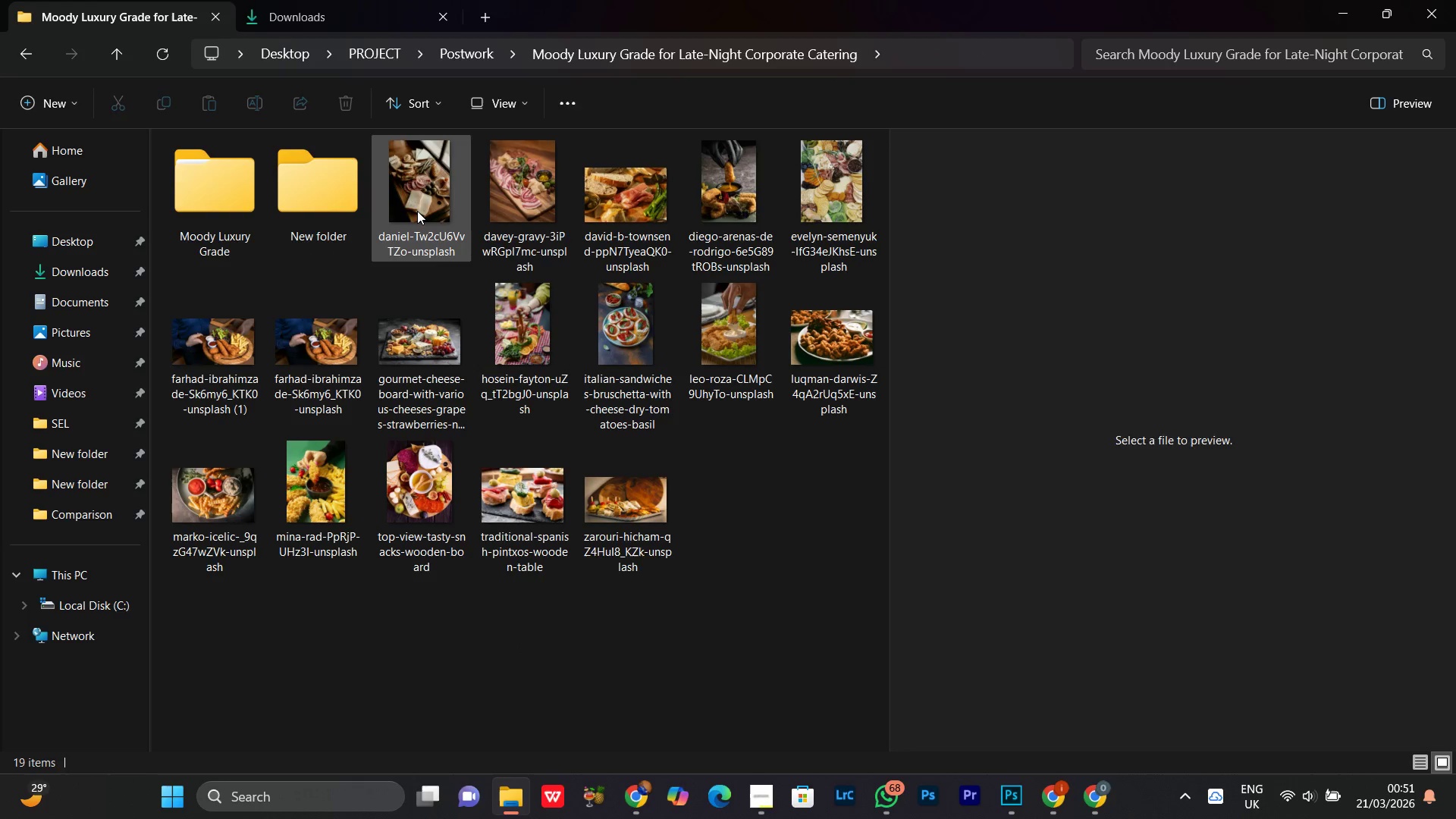 
left_click([421, 340])
 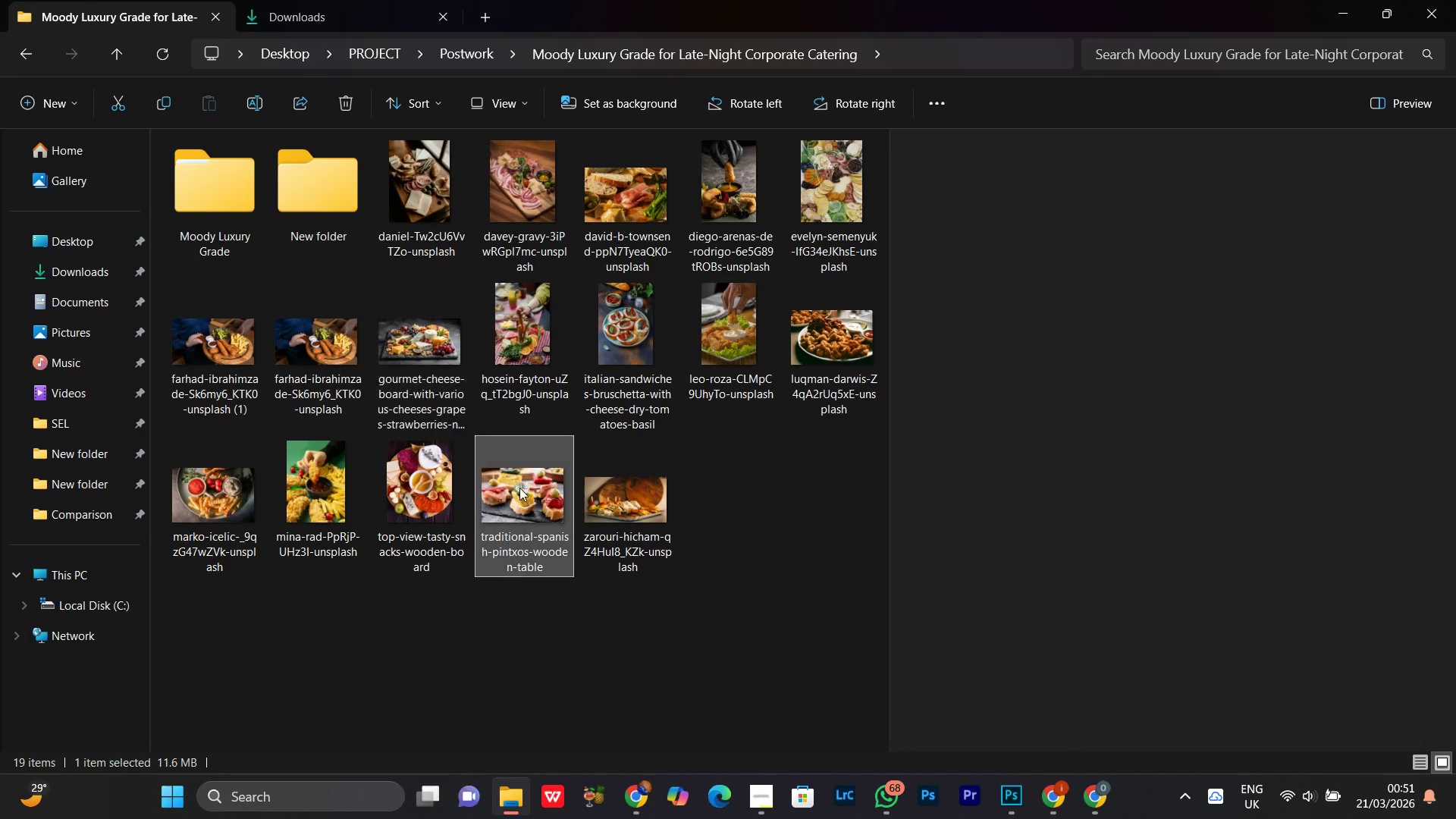 
double_click([559, 651])